 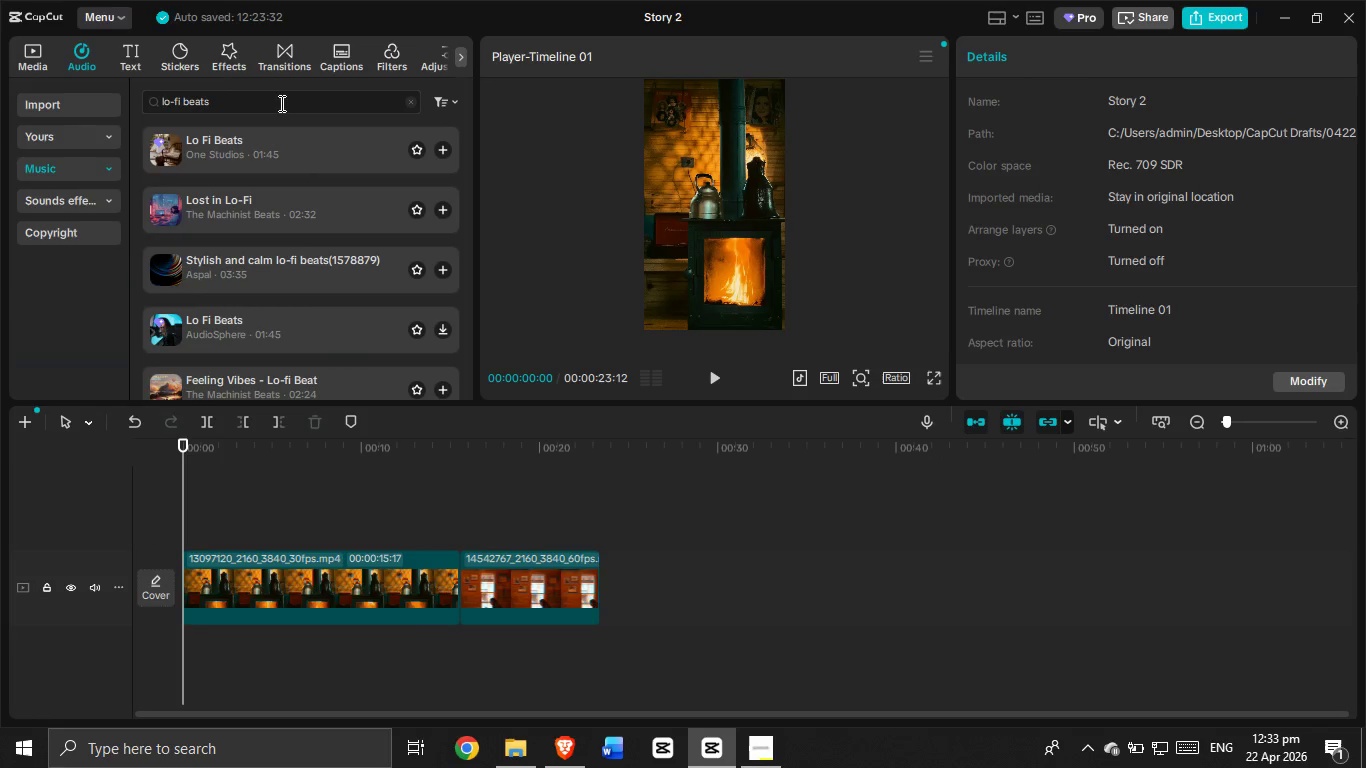 
double_click([280, 103])
 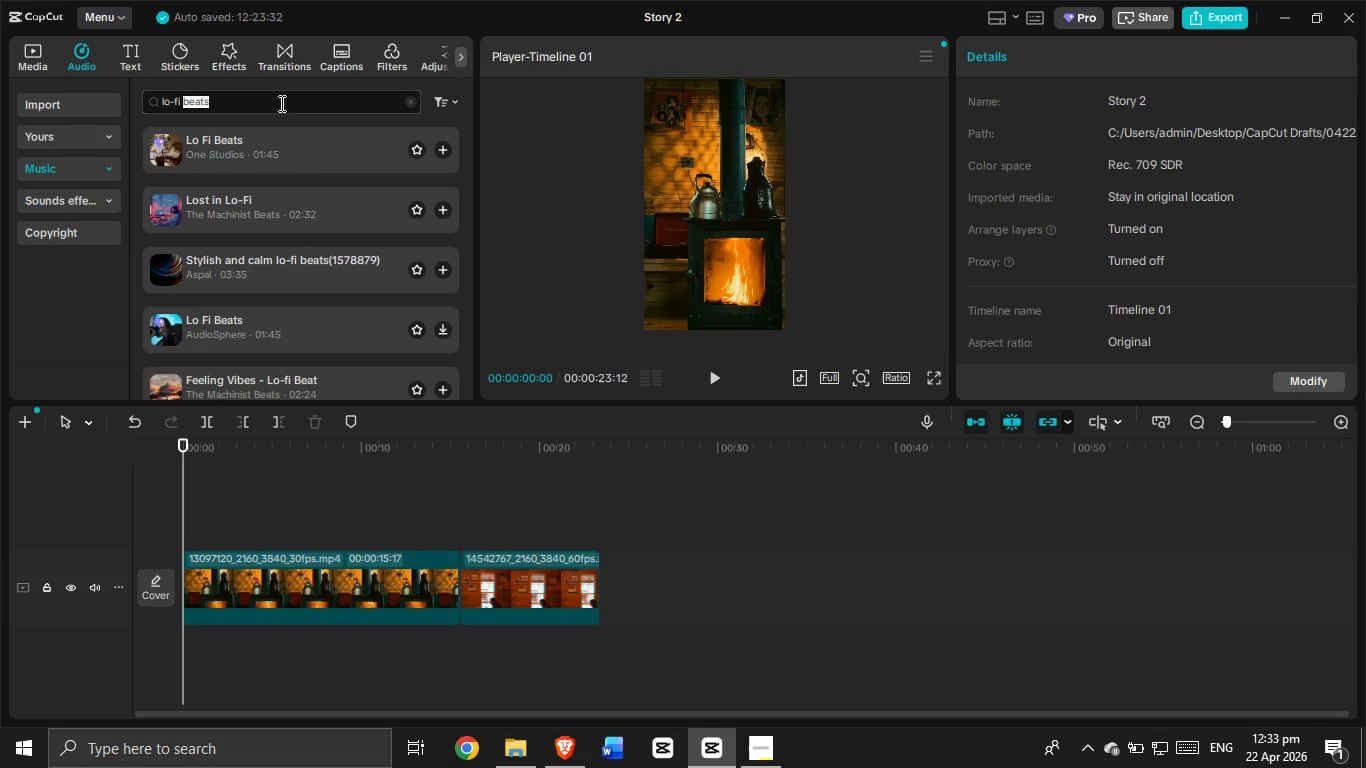 
triple_click([280, 103])
 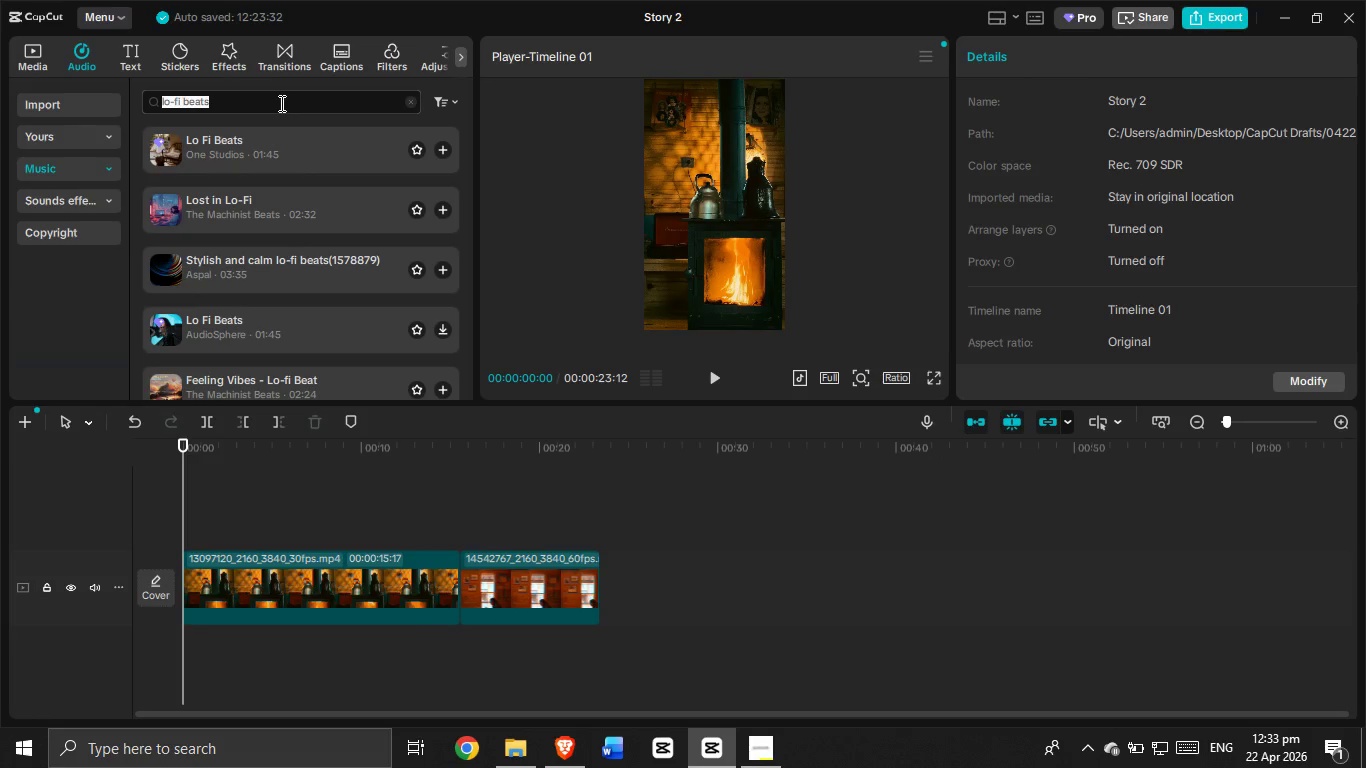 
key(Backspace)
 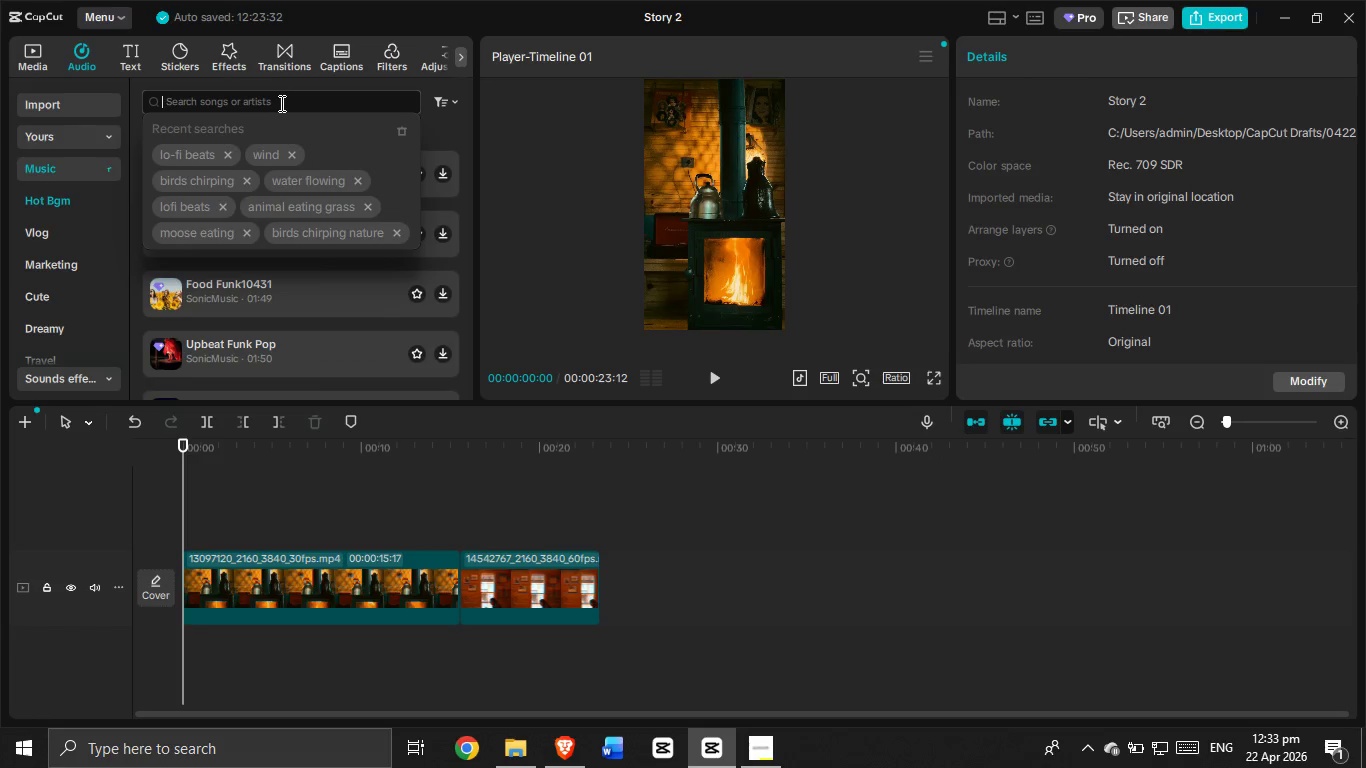 
key(Backspace)
 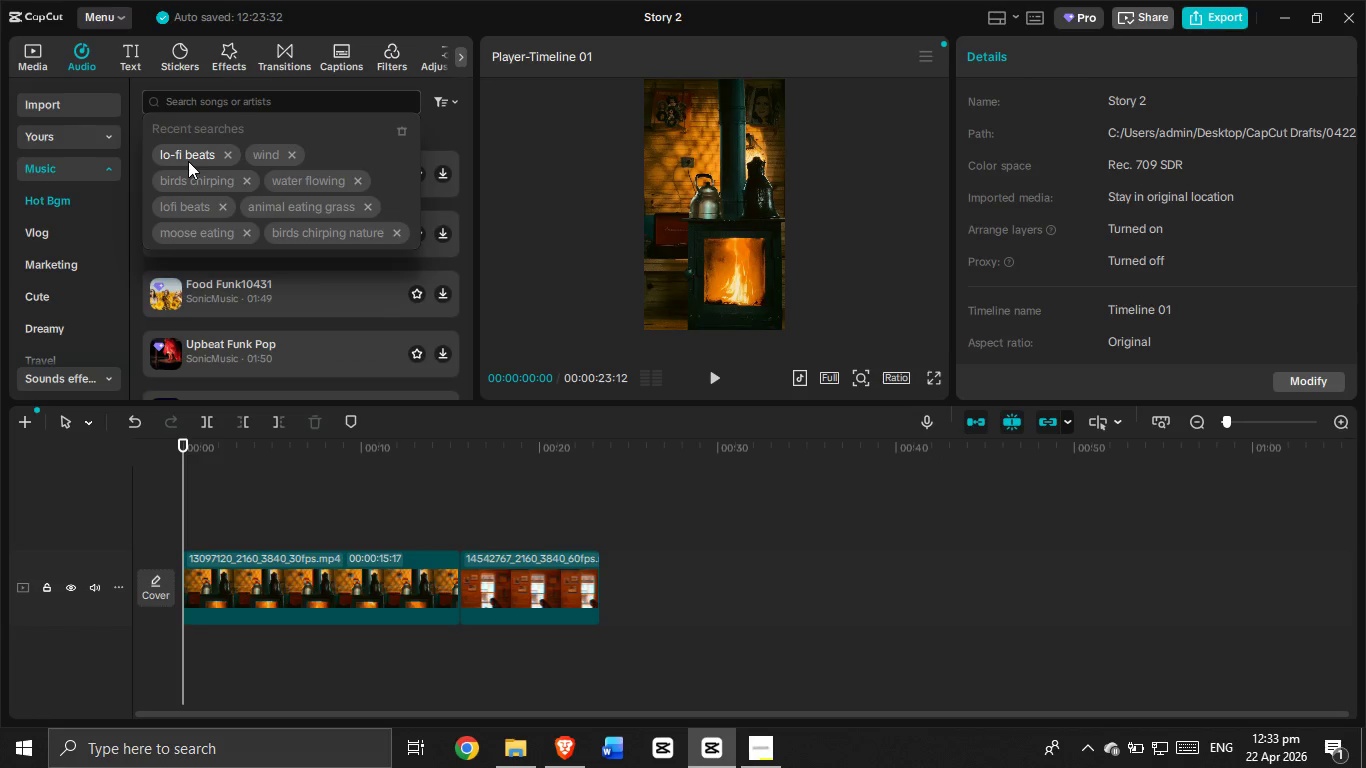 
left_click([188, 161])
 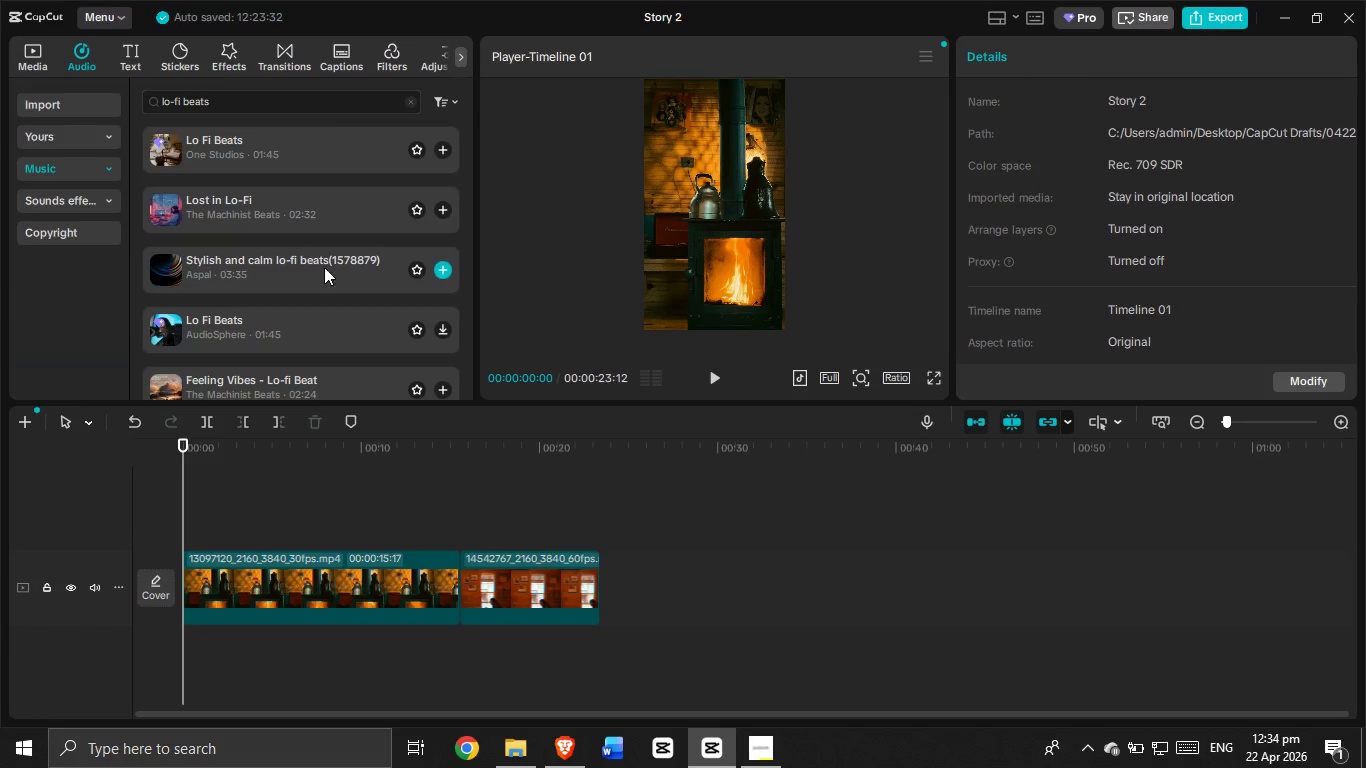 
left_click([235, 209])
 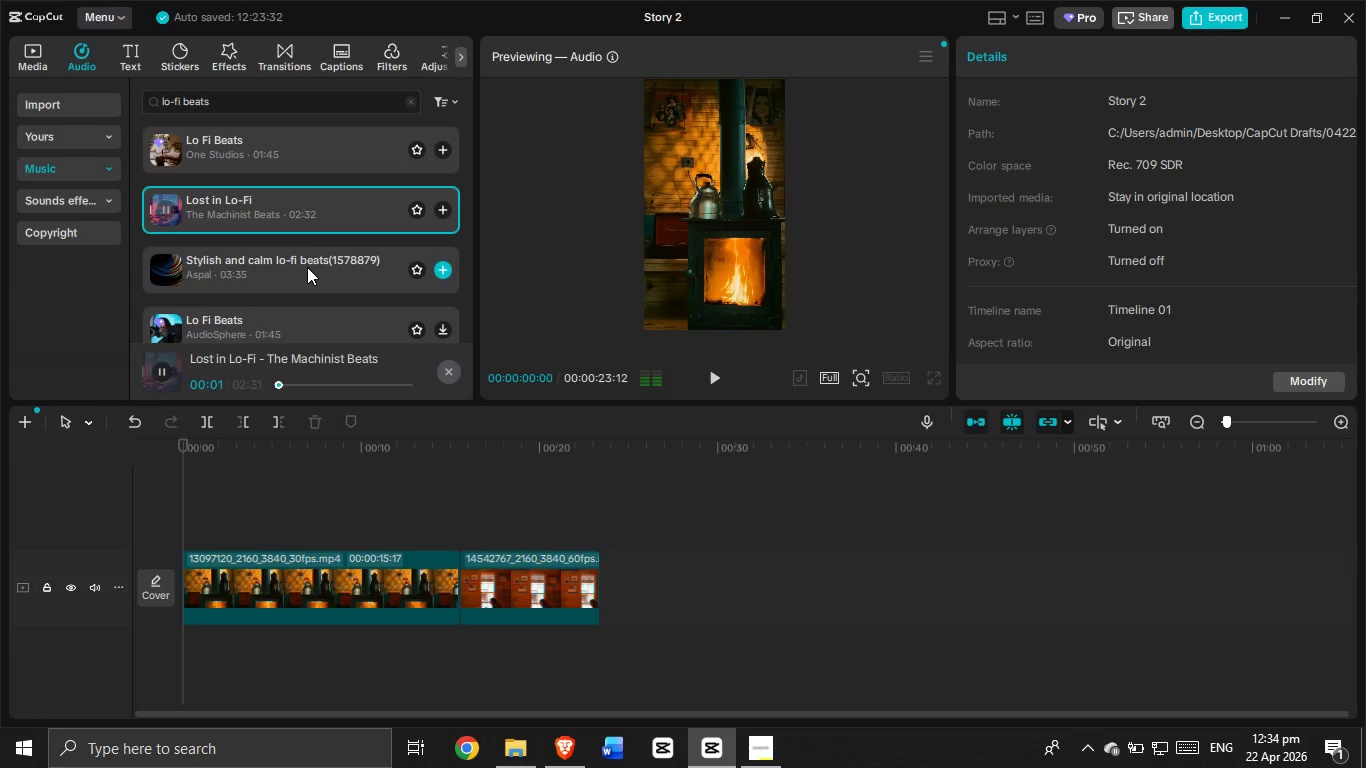 
left_click([307, 267])
 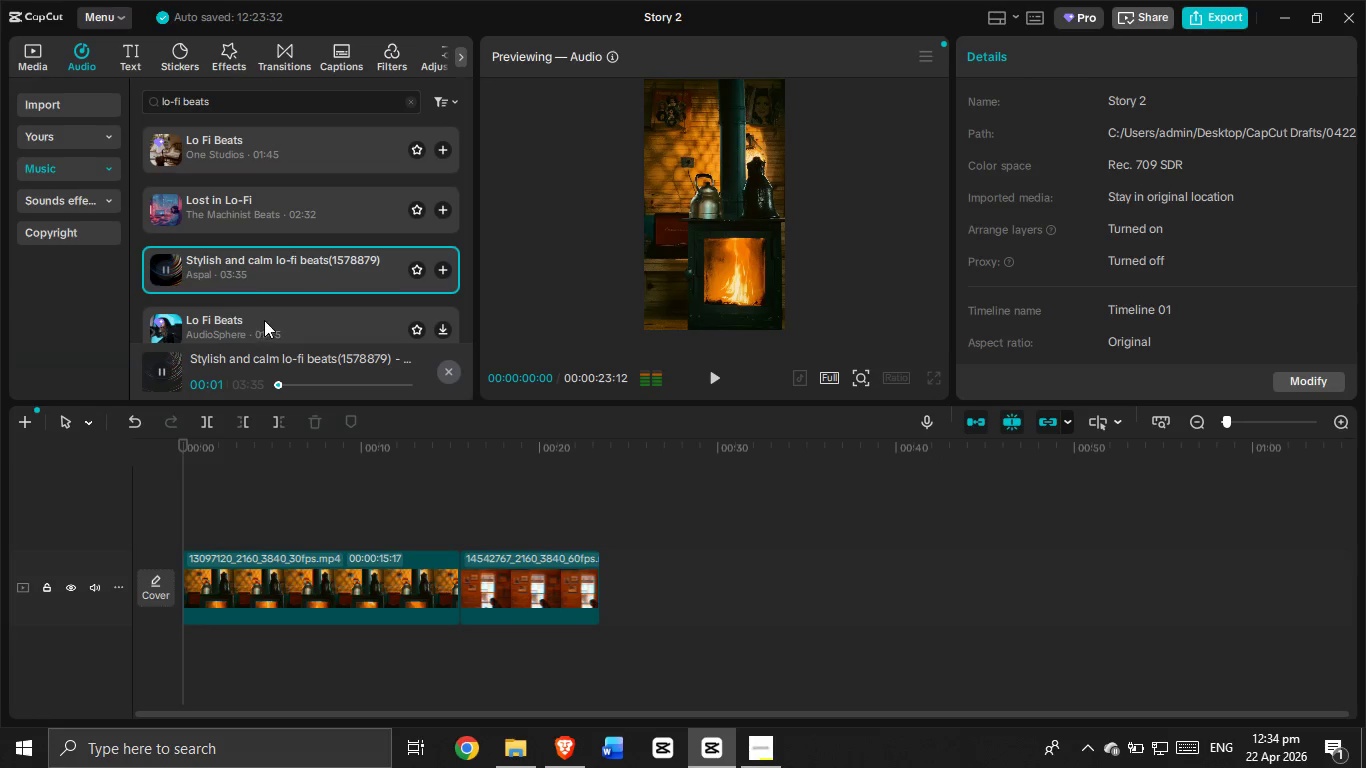 
left_click([264, 318])
 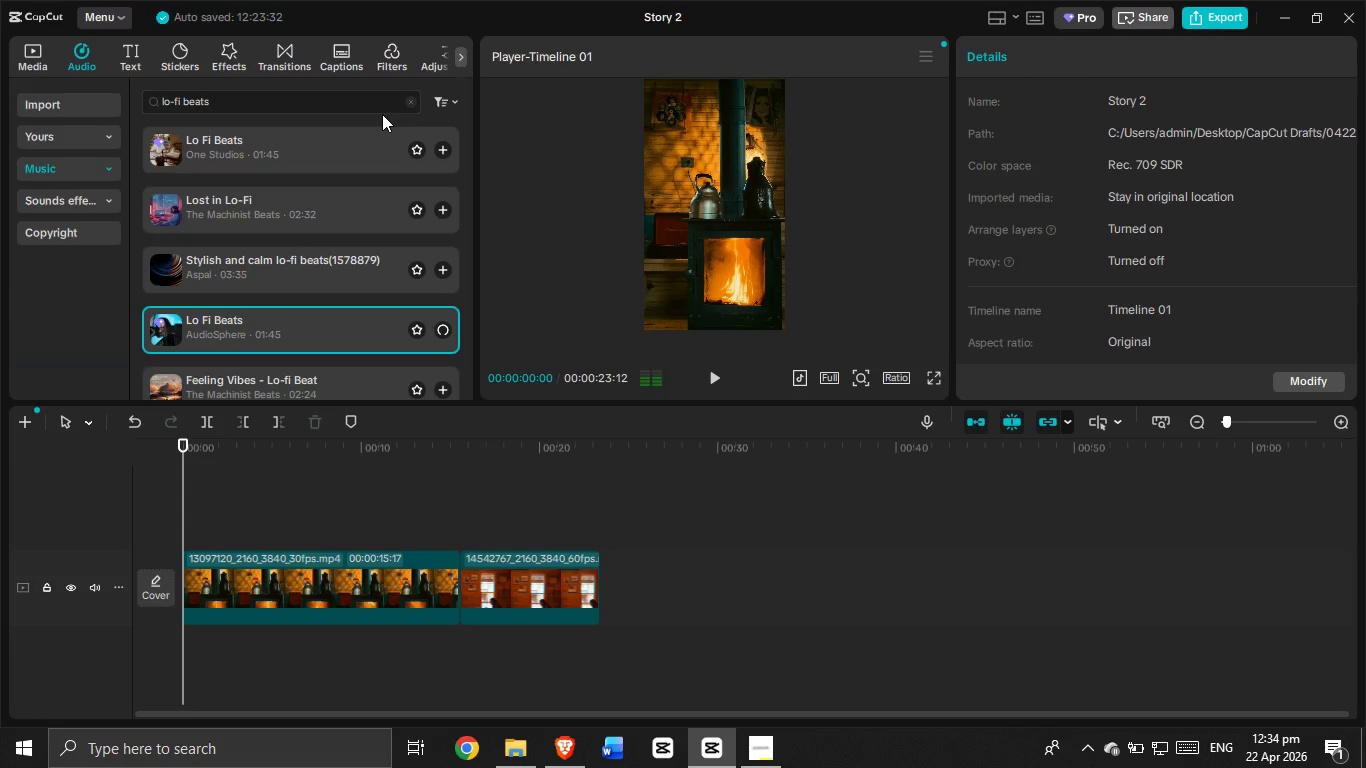 
scroll: coordinate [309, 232], scroll_direction: down, amount: 3.0
 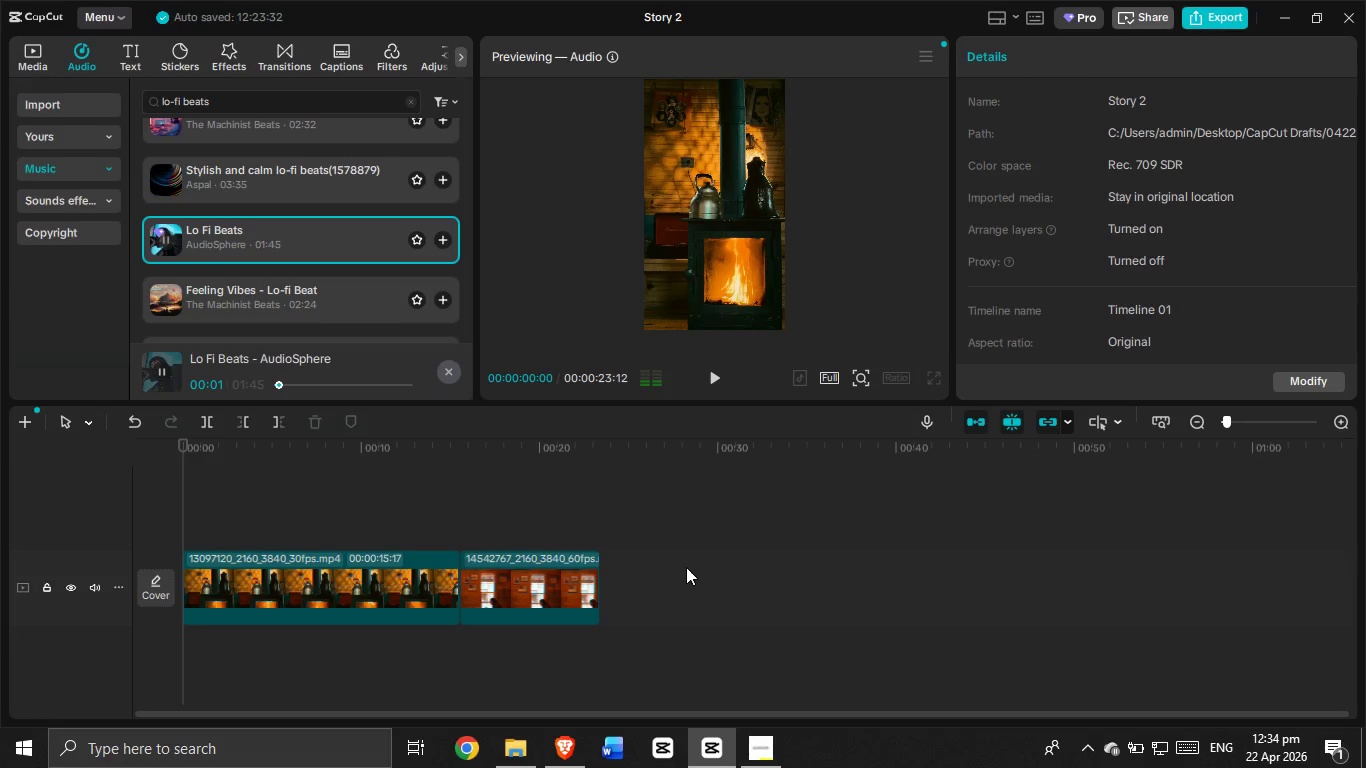 
left_click([776, 767])